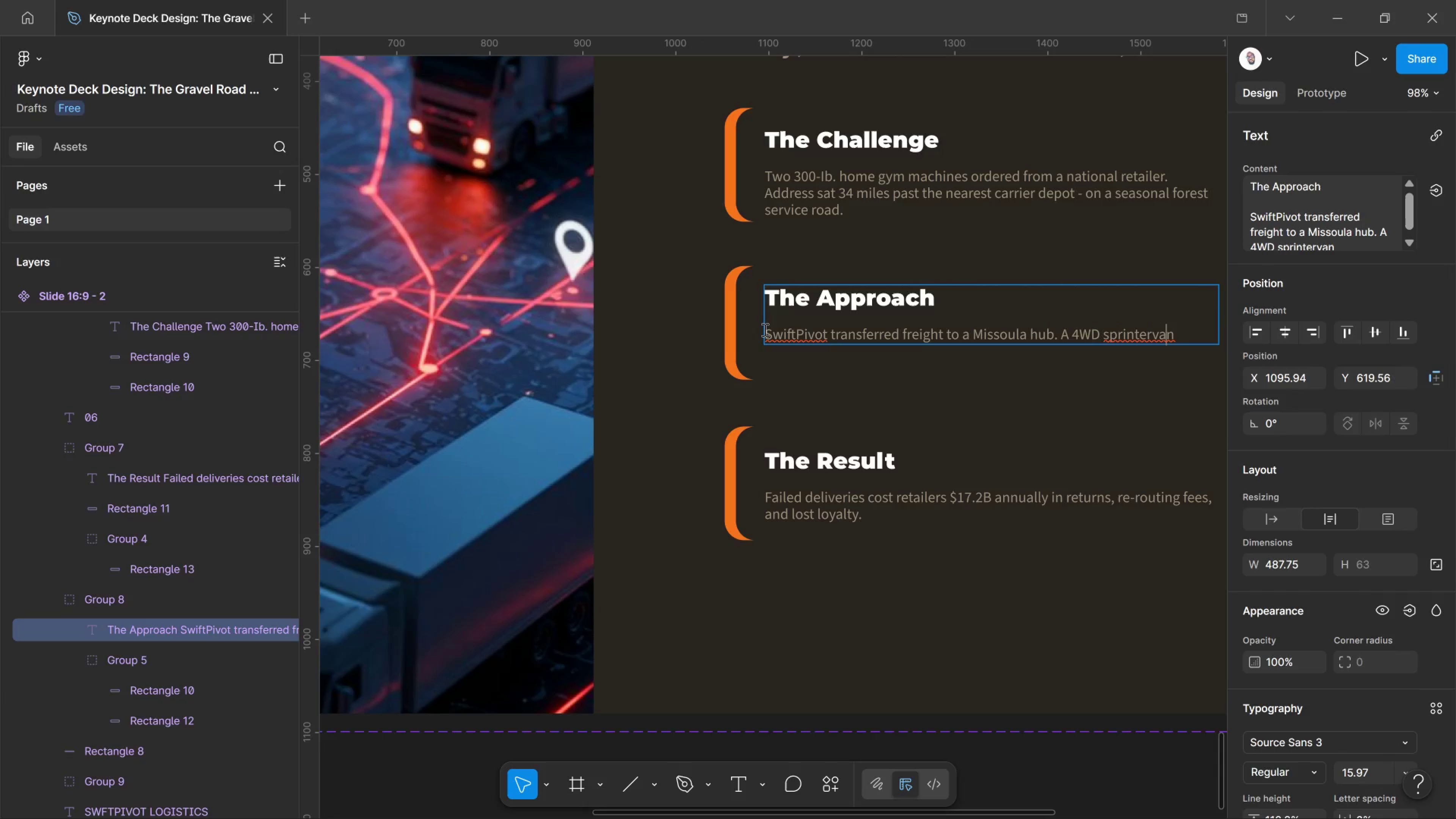 
key(ArrowLeft)
 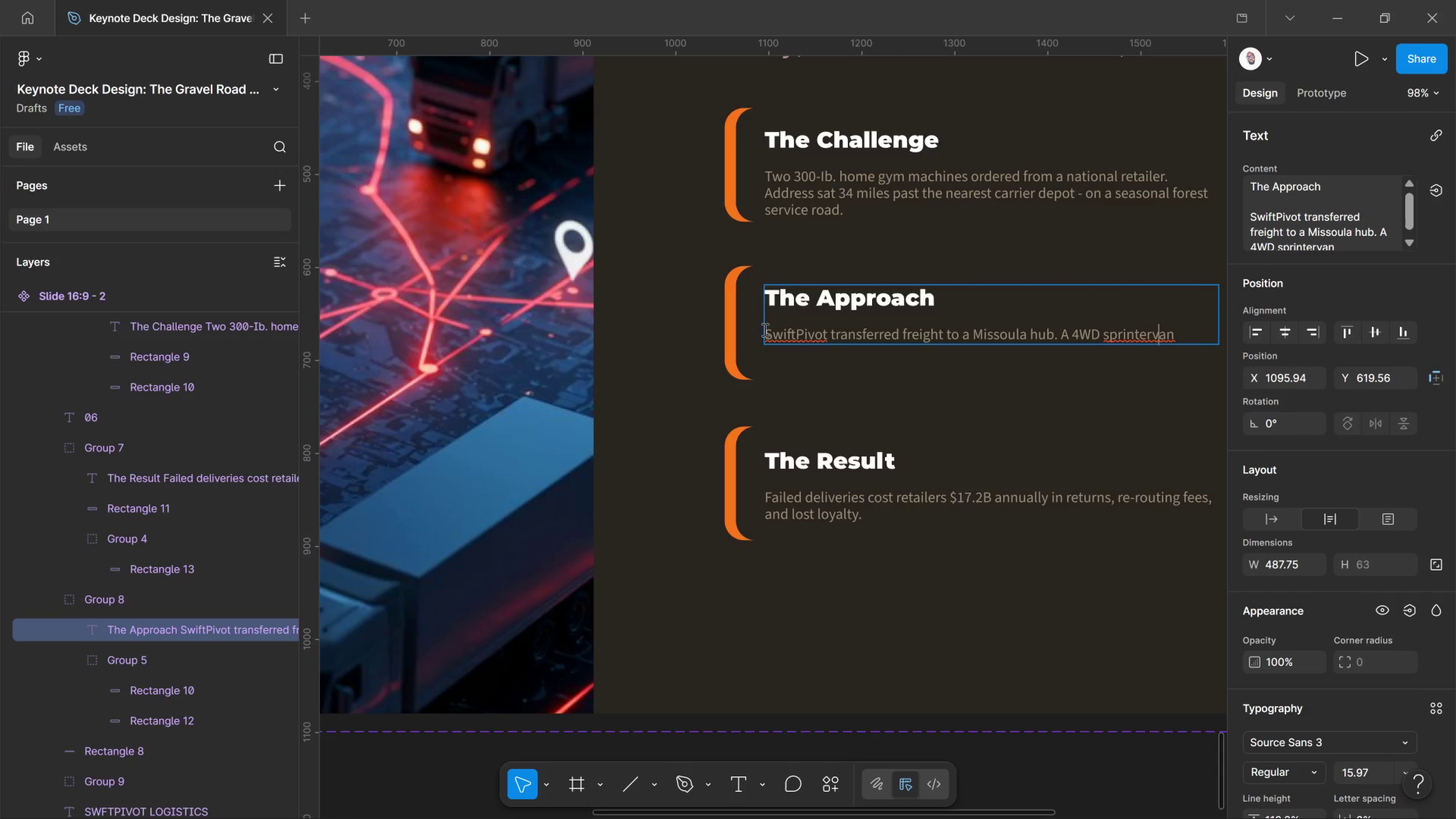 
key(ArrowLeft)
 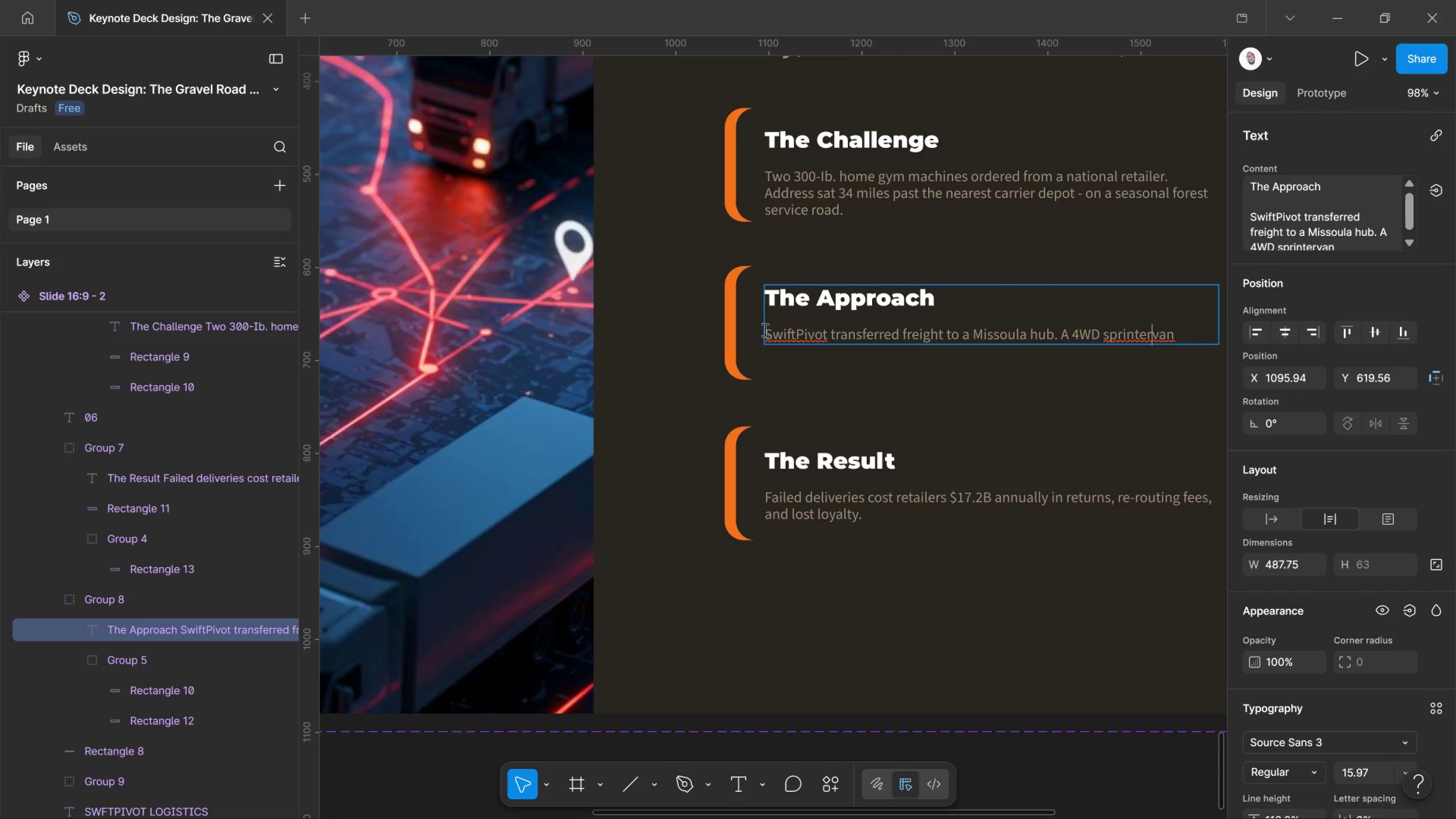 
key(Space)
 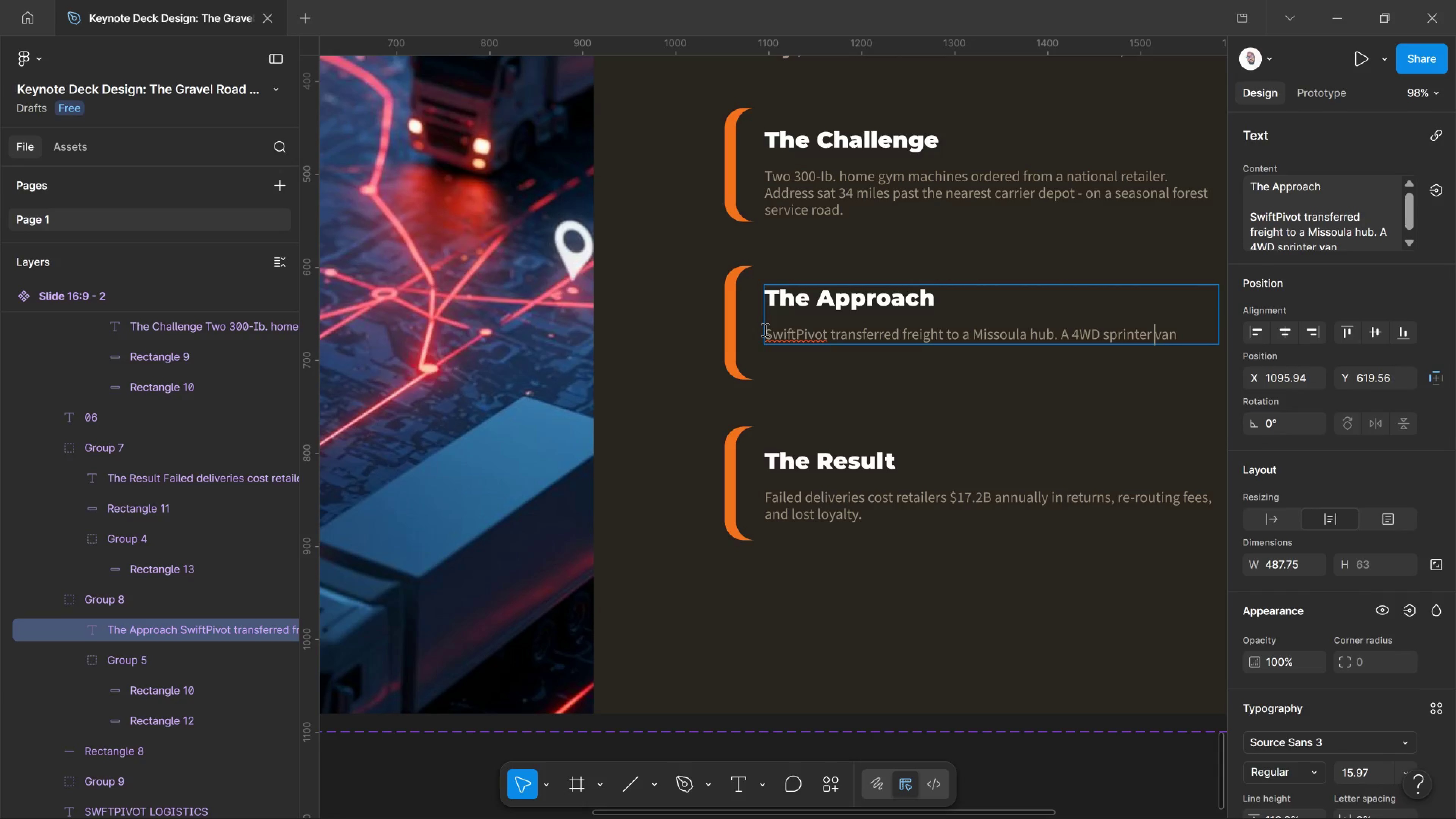 
key(ArrowRight)
 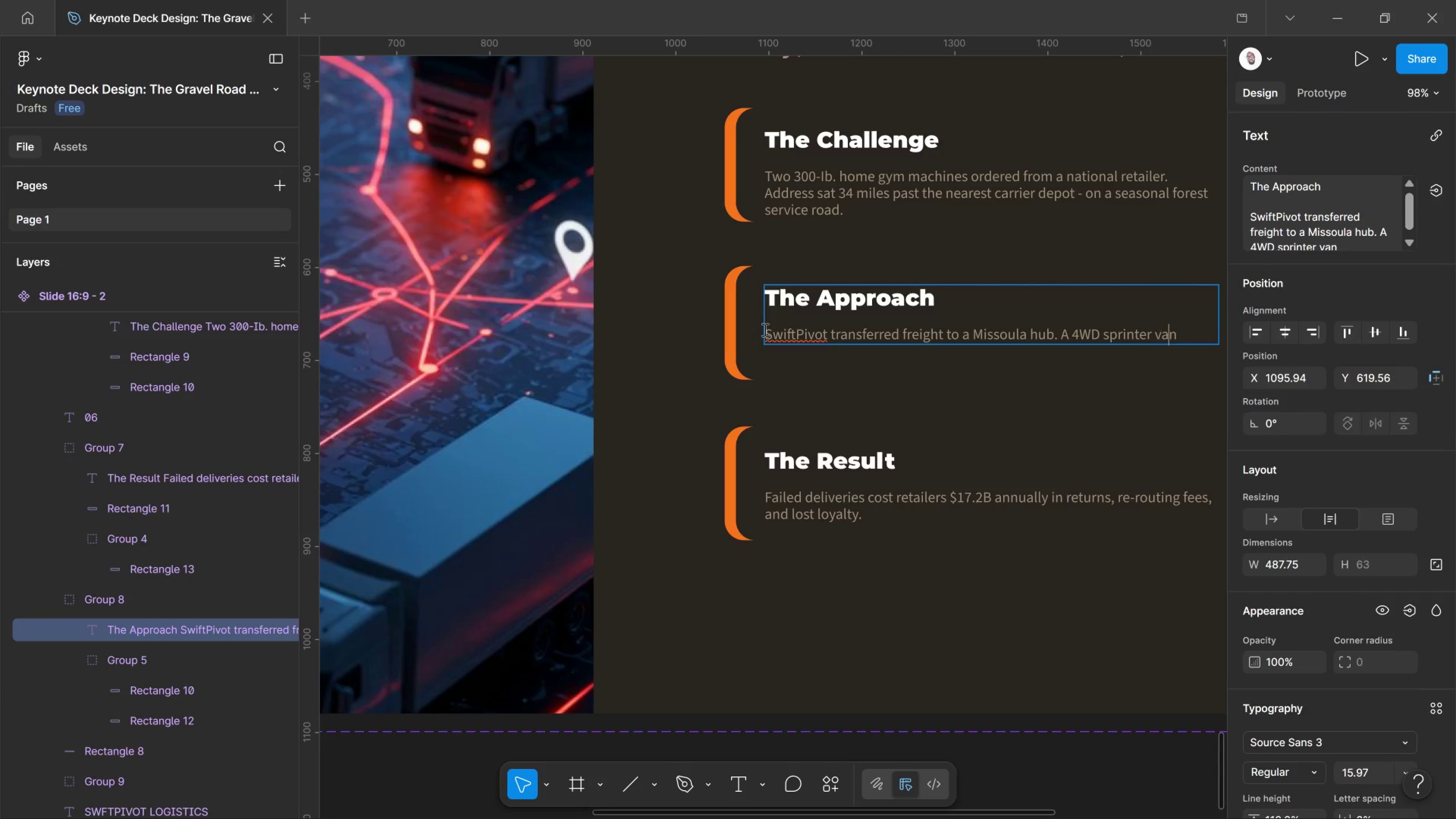 
key(ArrowRight)
 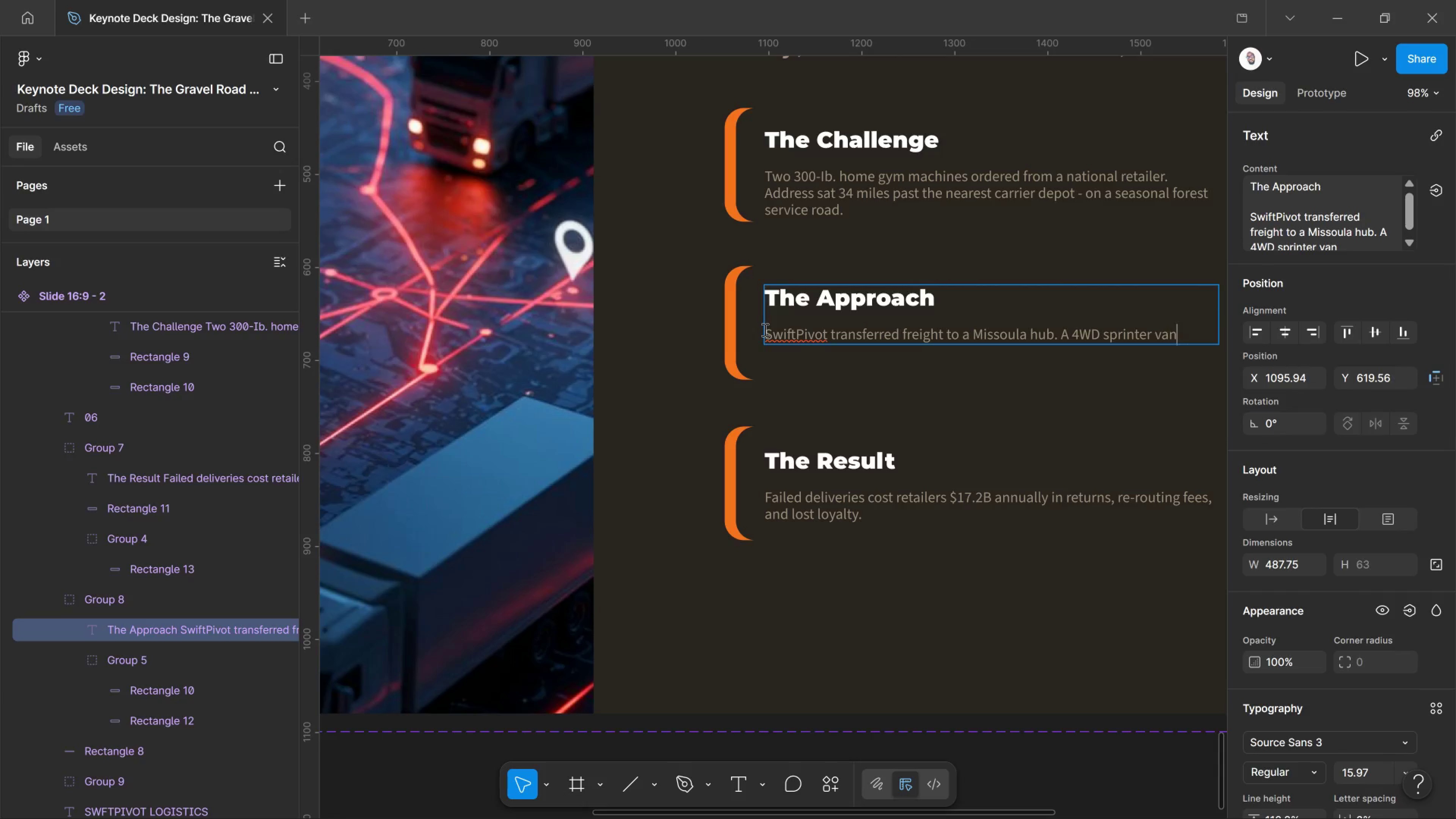 
key(ArrowRight)
 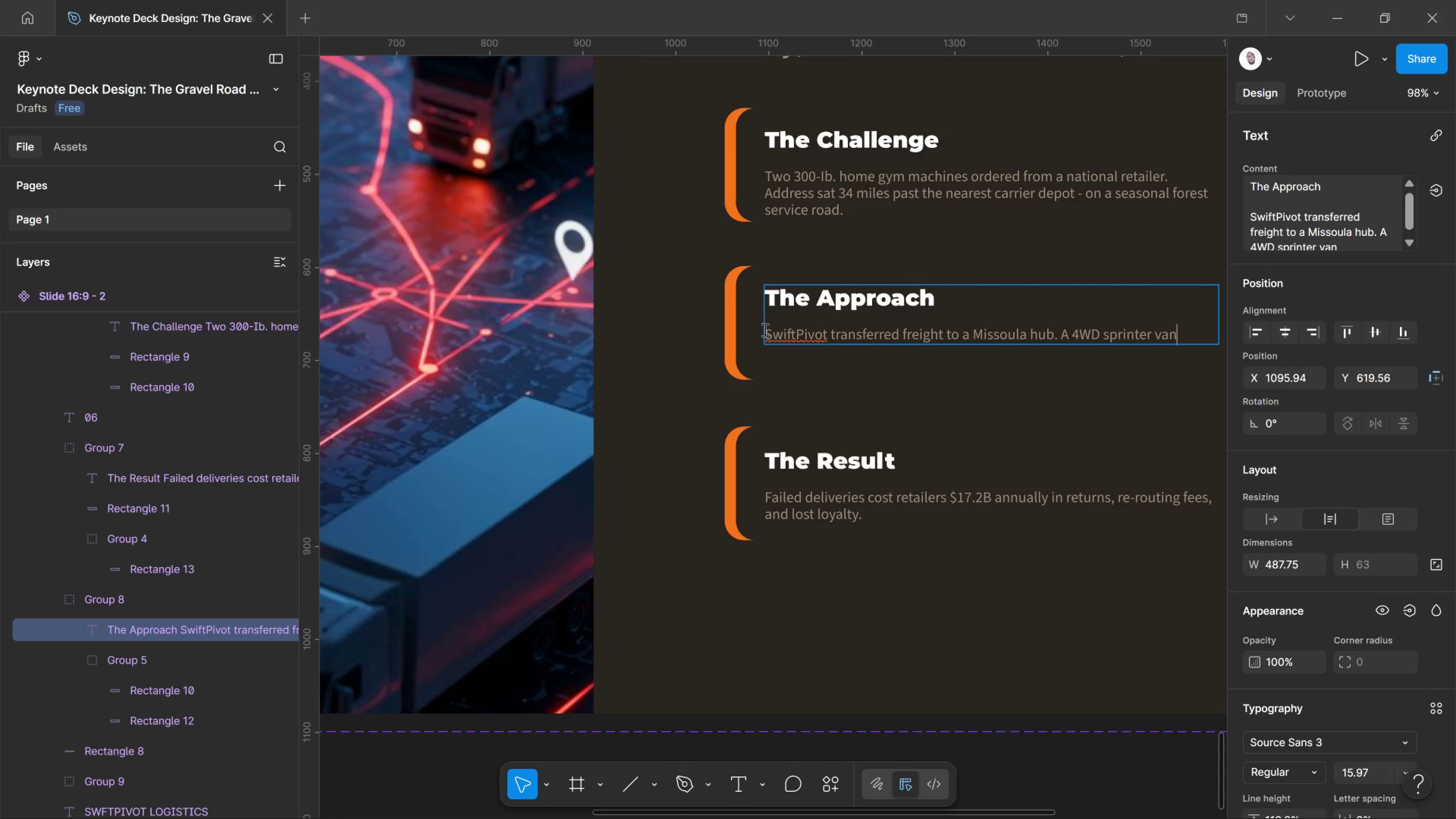 
type( with two-person)
 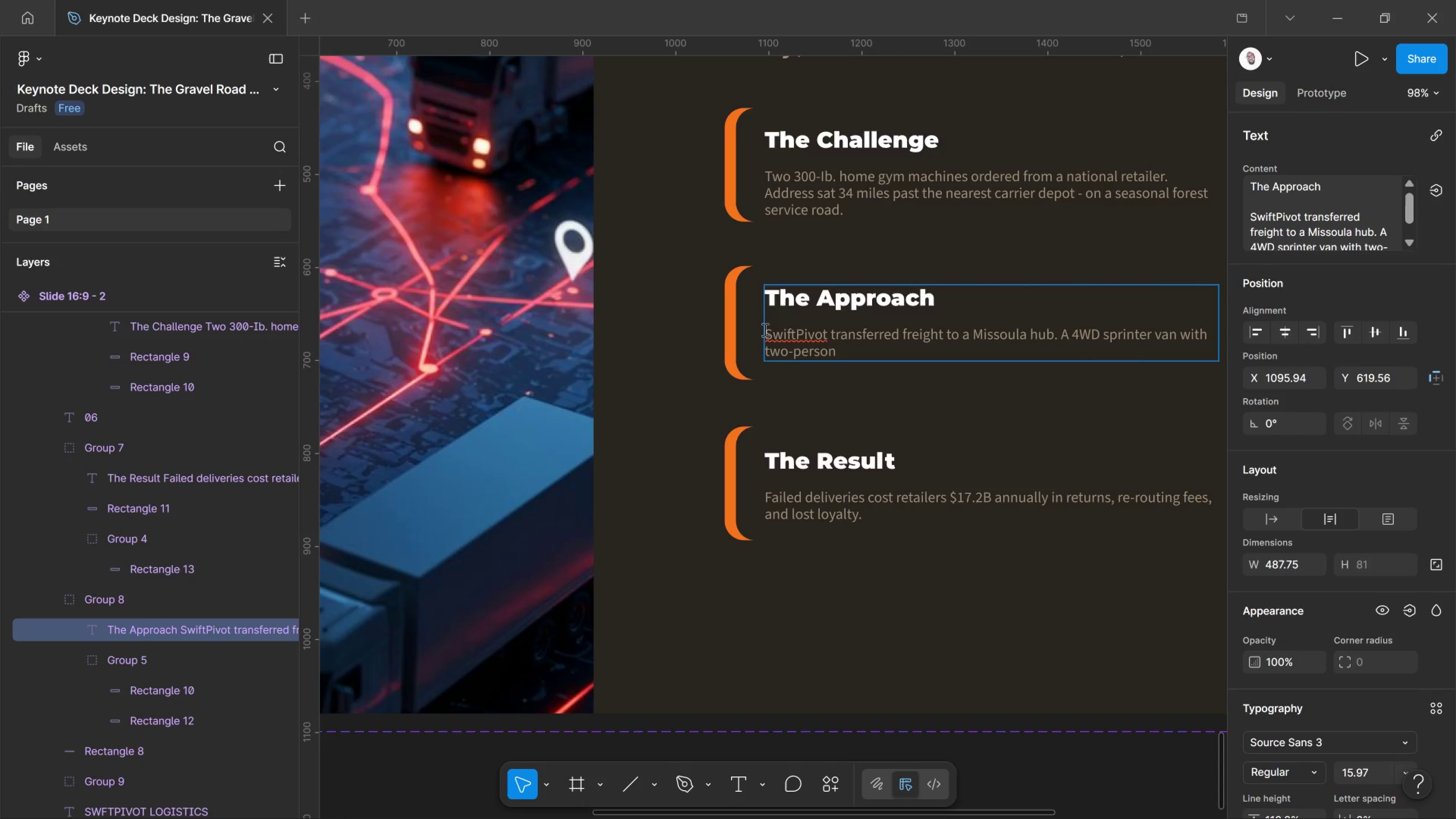 
type(crew)
 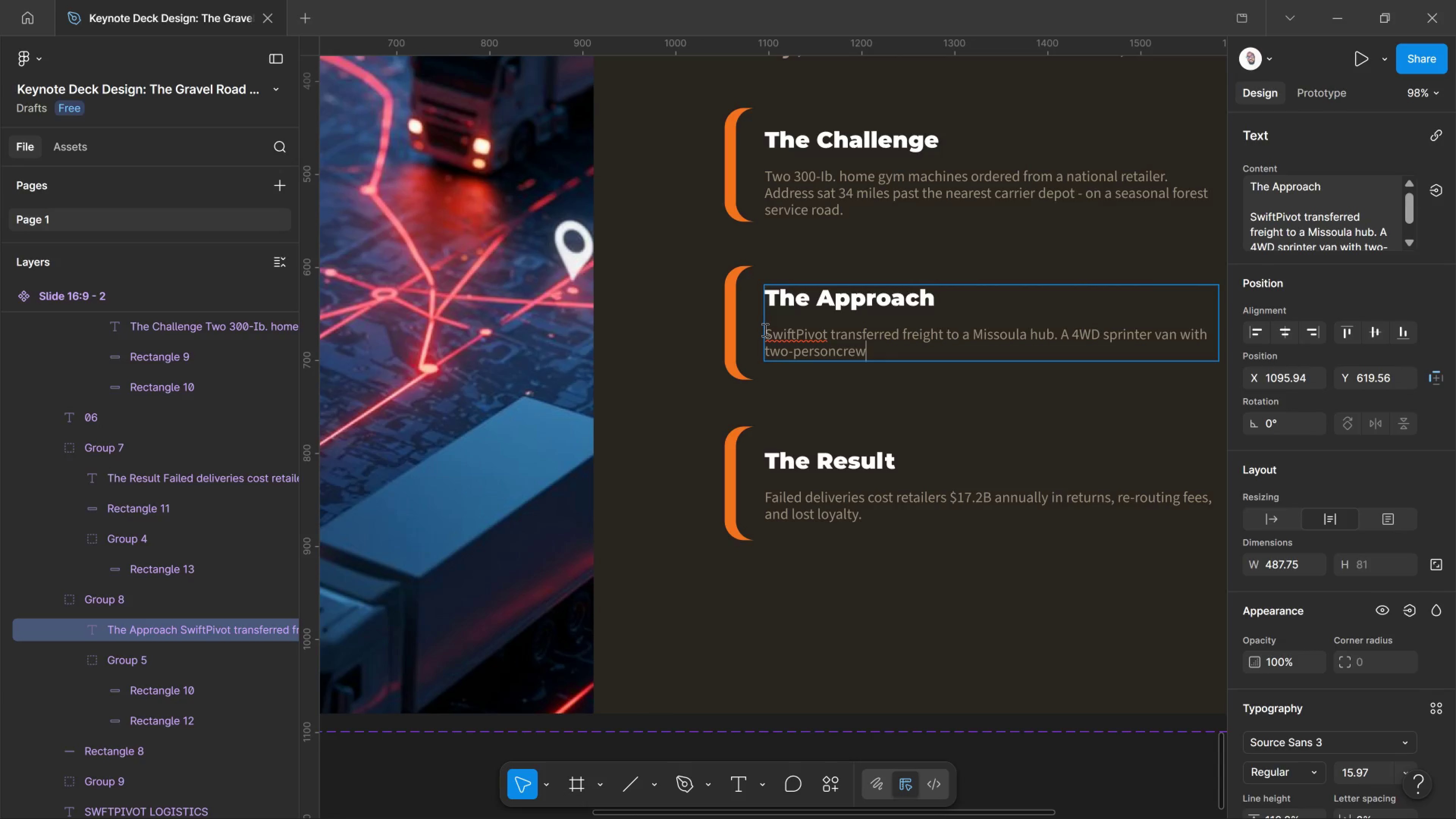 
key(ArrowLeft)
 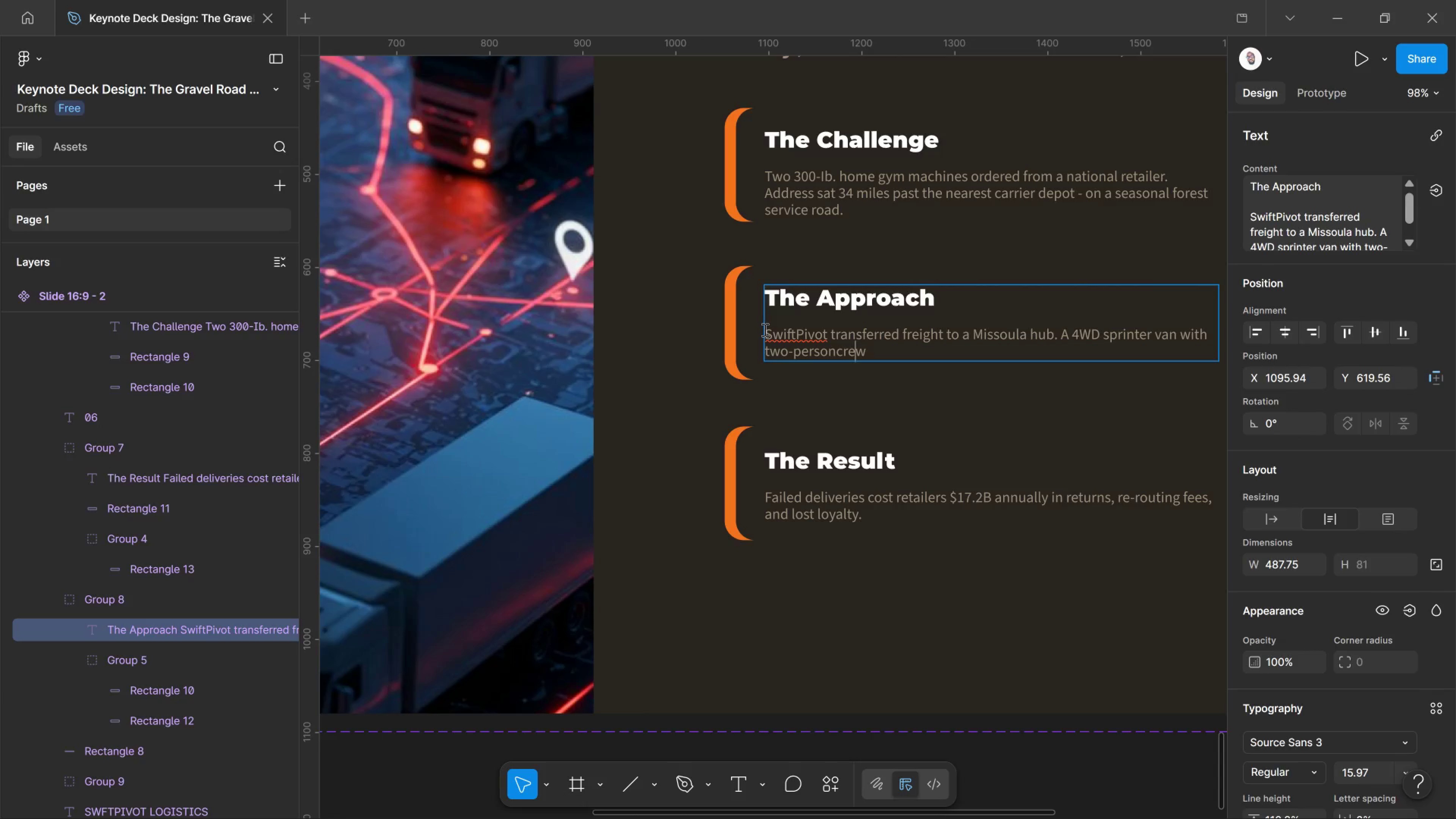 
key(ArrowLeft)
 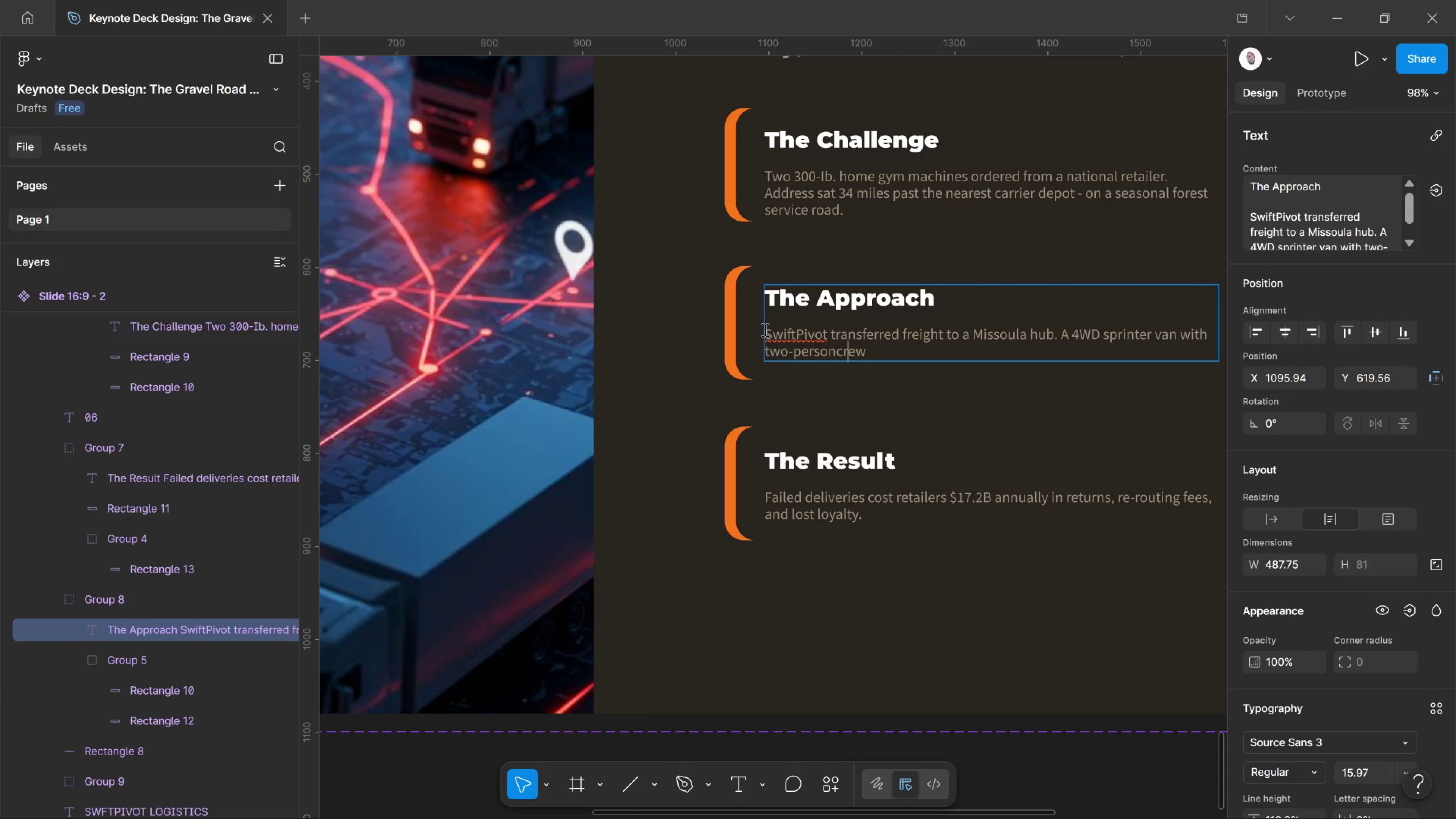 
key(ArrowLeft)
 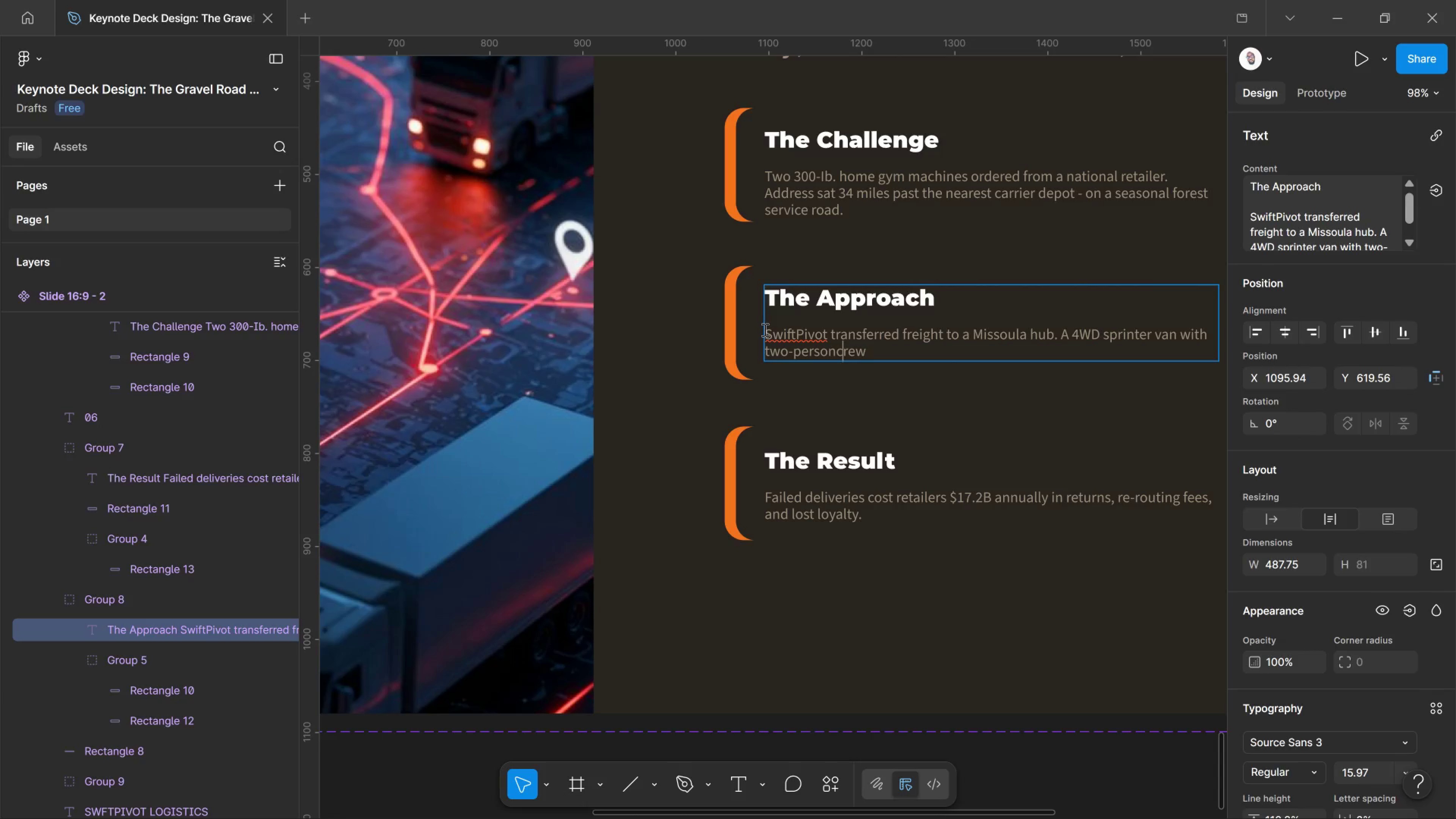 
key(ArrowLeft)
 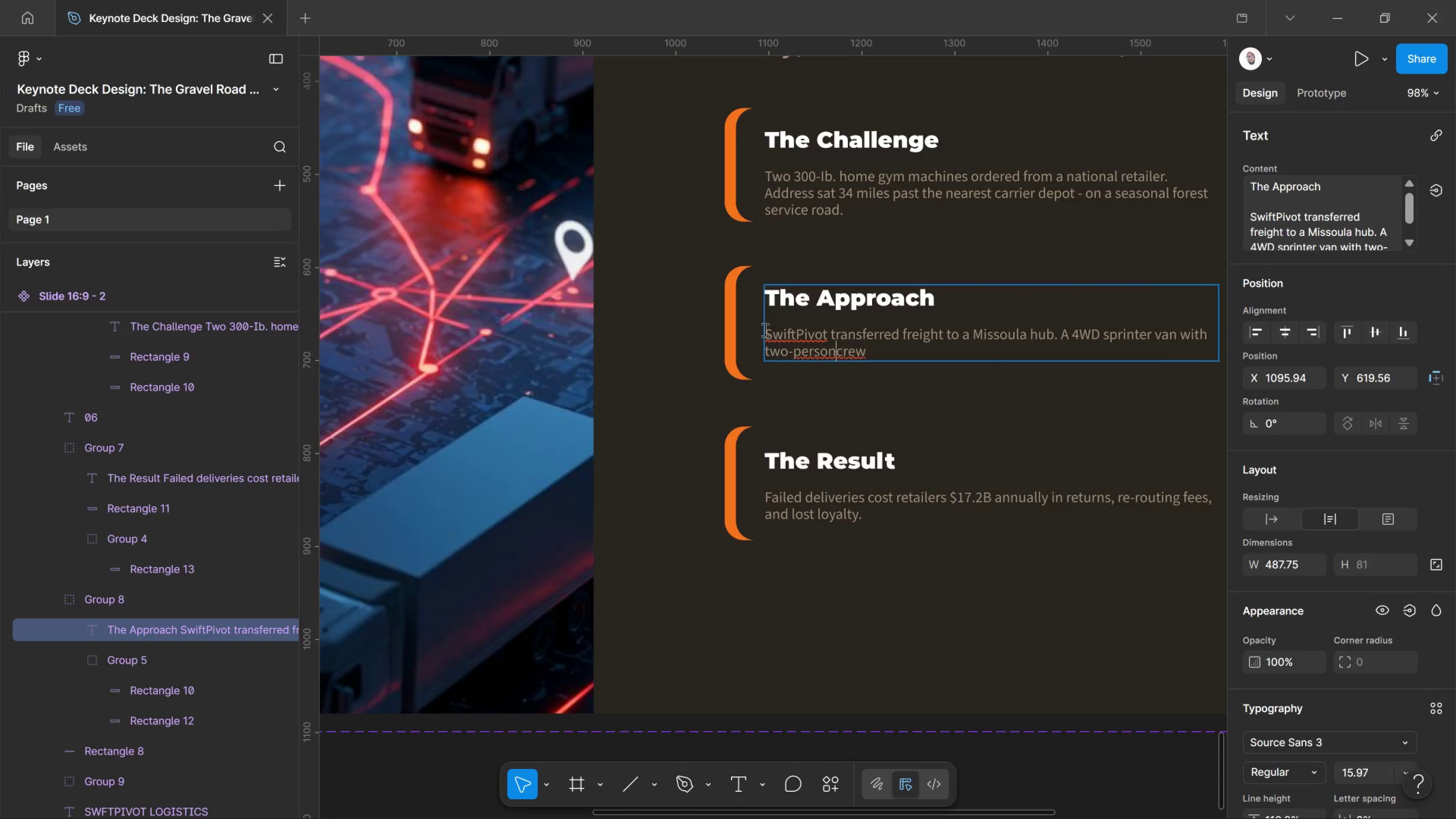 
key(Space)
 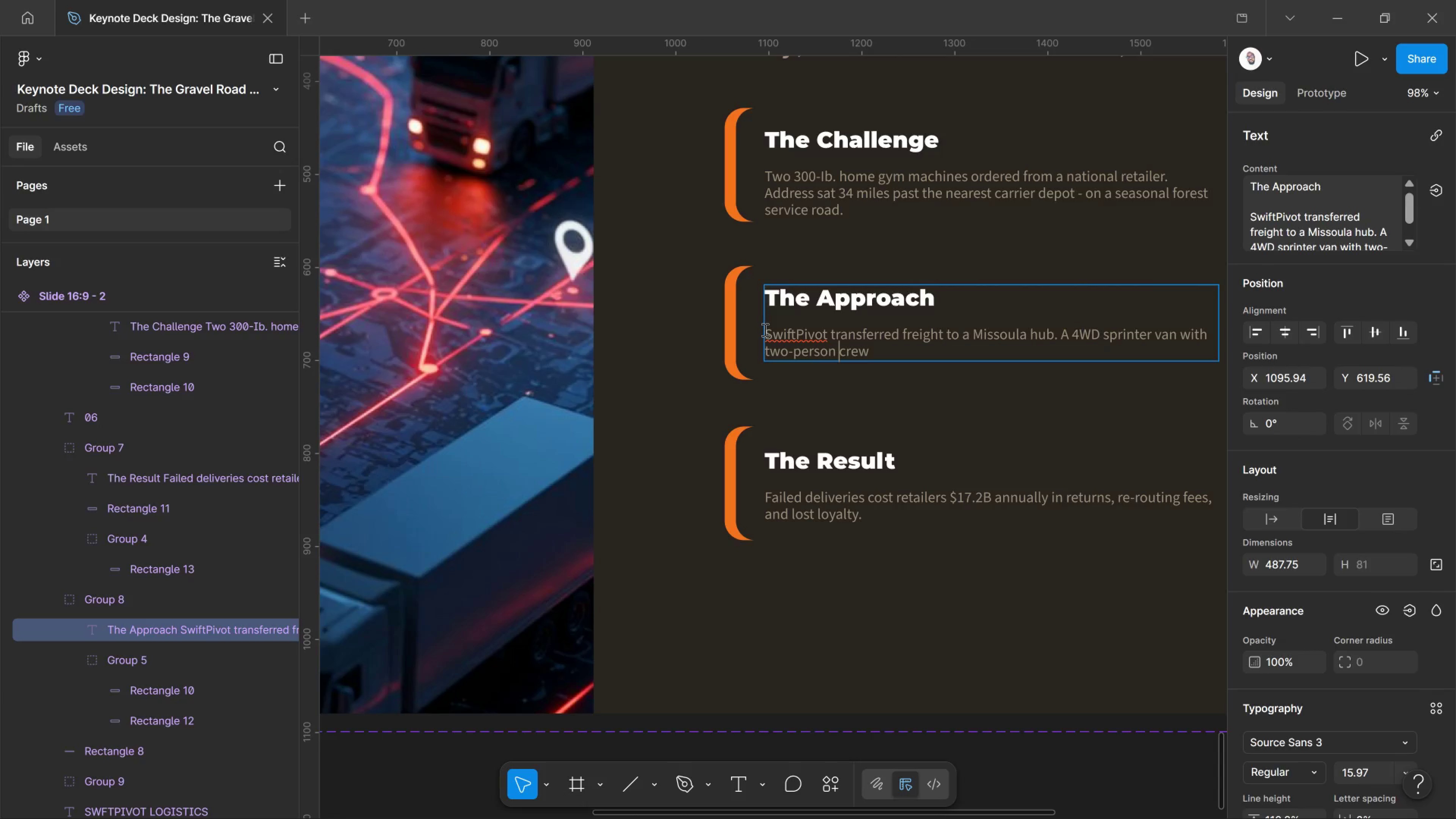 
key(ArrowRight)
 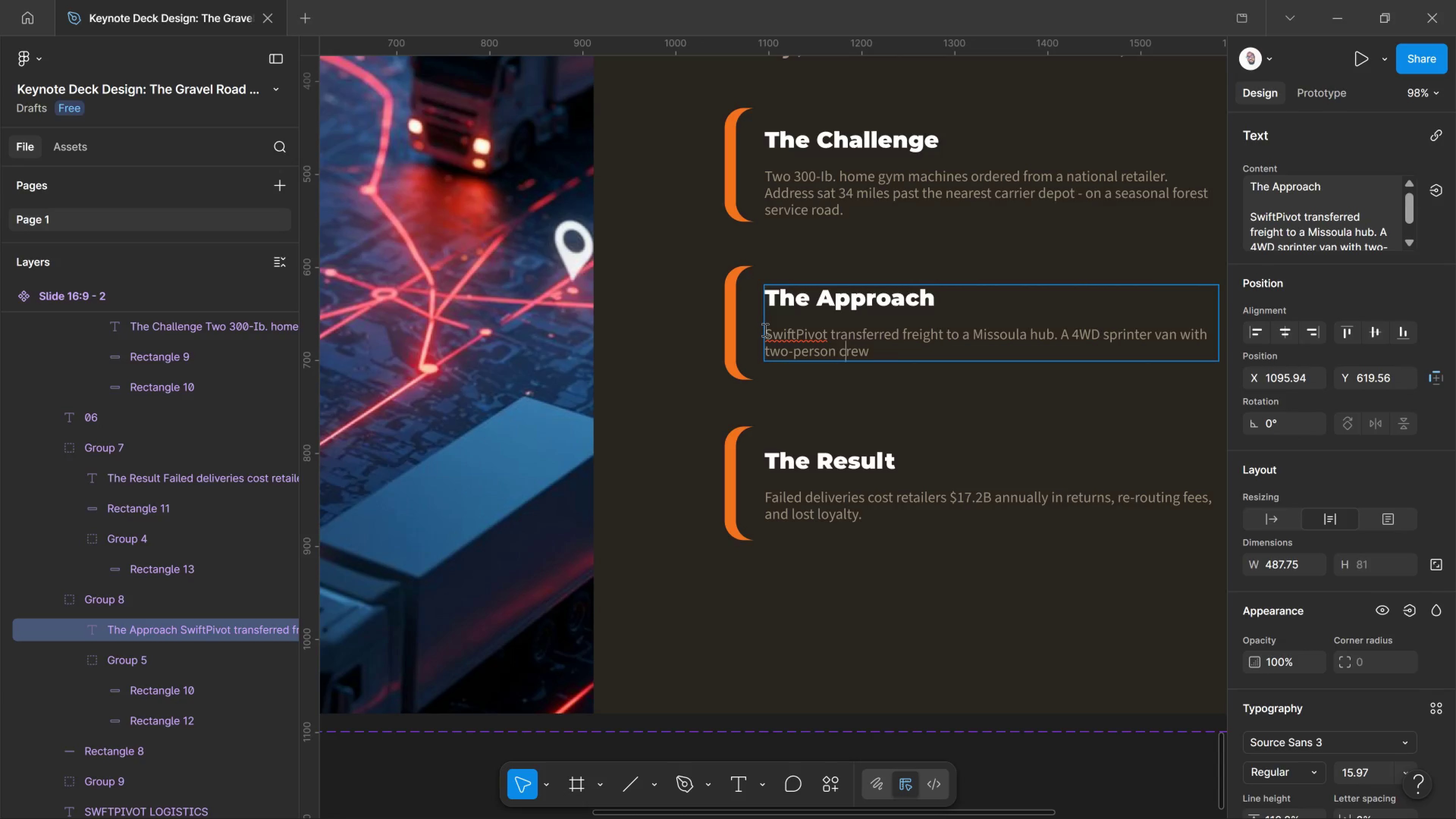 
key(ArrowRight)
 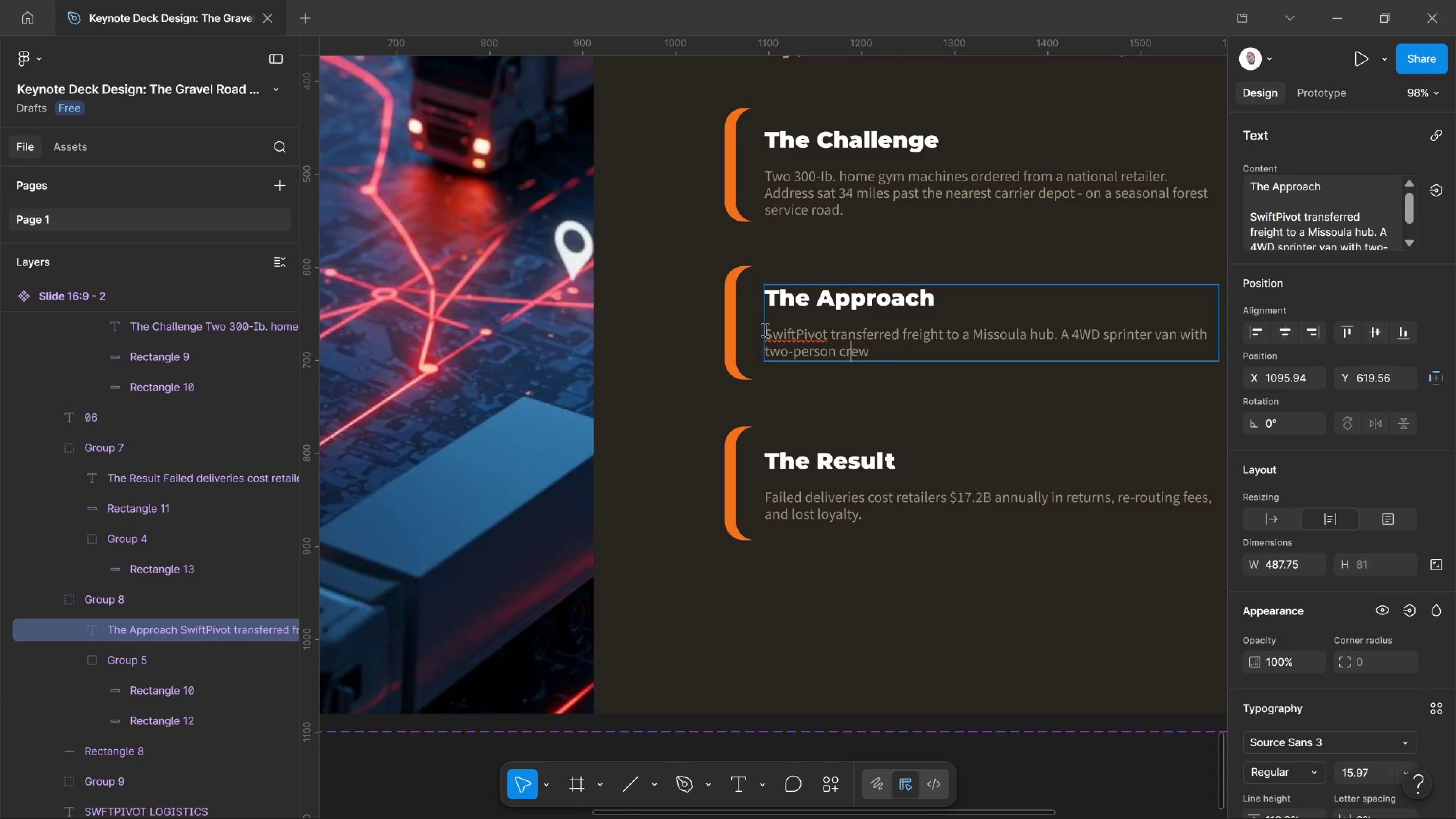 
key(ArrowRight)
 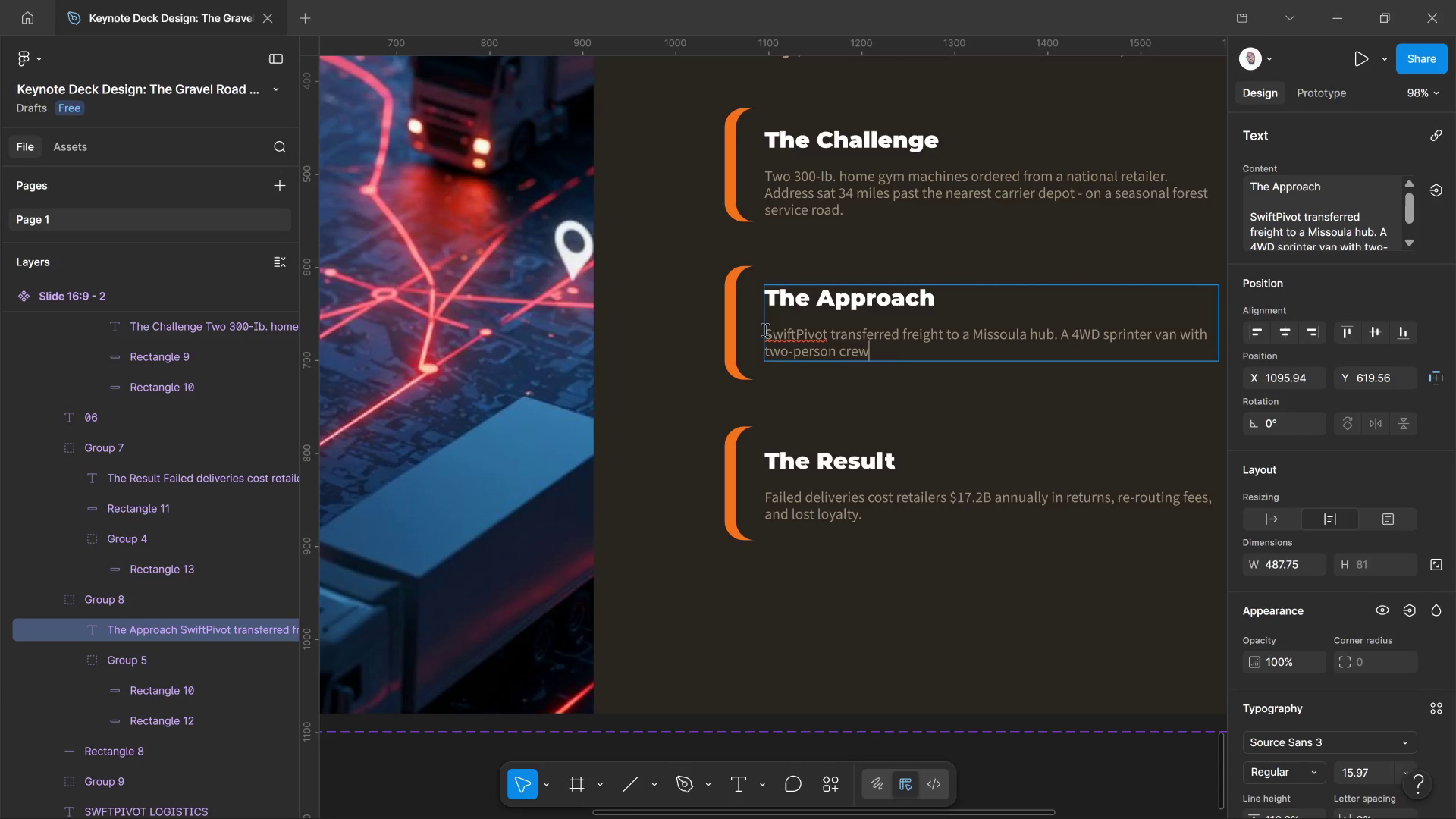 
key(ArrowRight)
 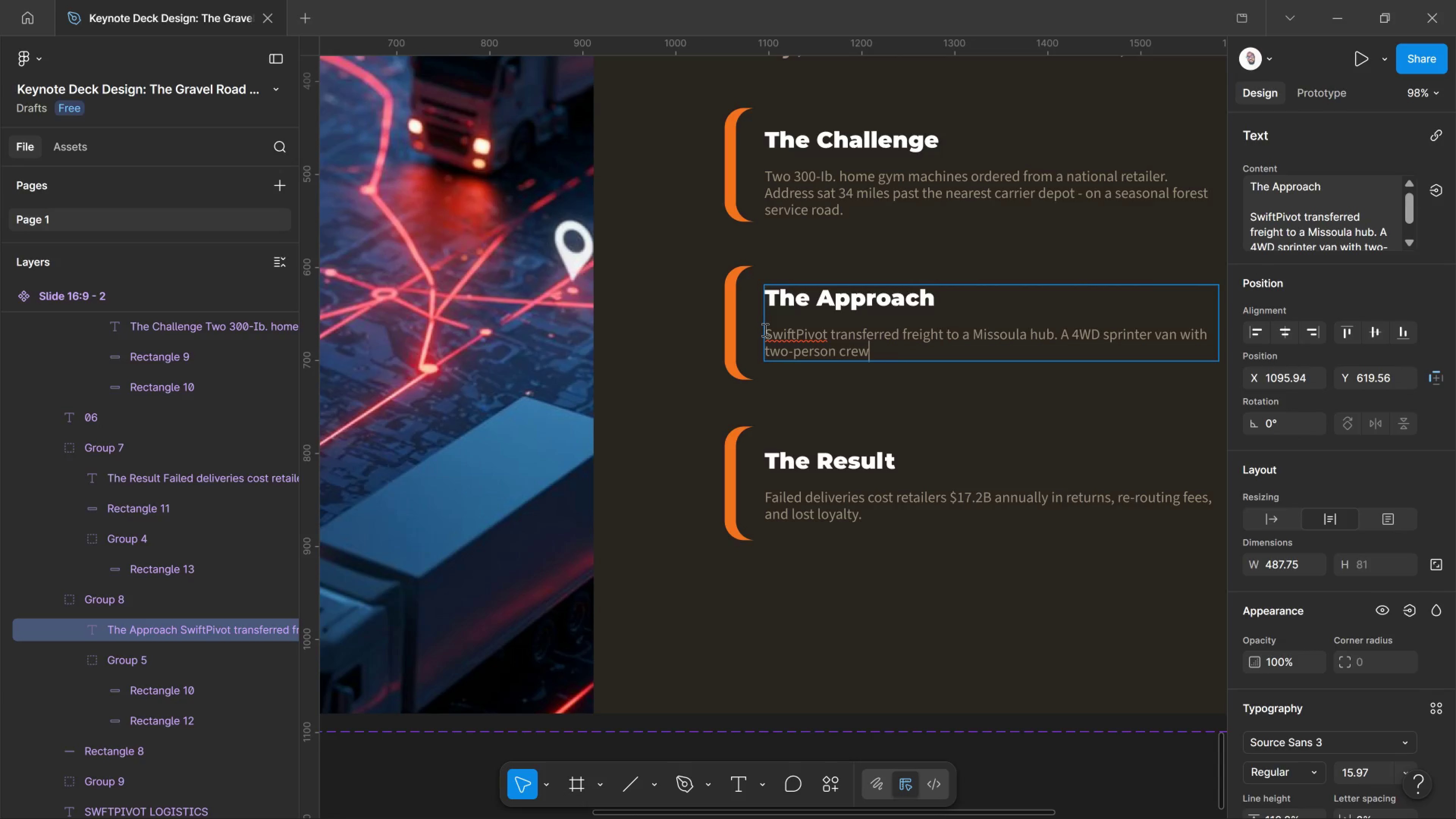 
type( navigated snow-packed road )